 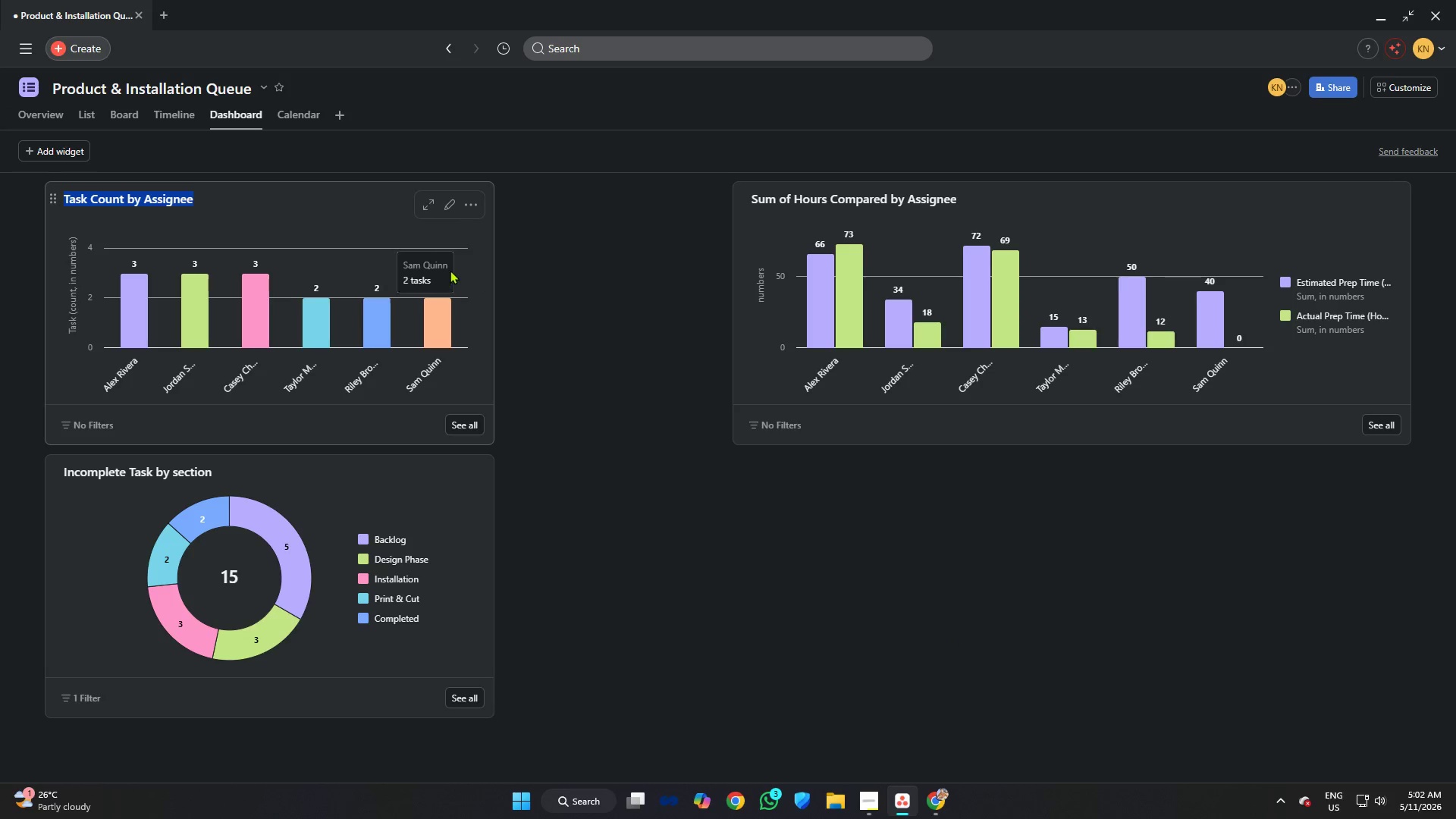 
left_click_drag(start_coordinate=[488, 262], to_coordinate=[315, 257])
 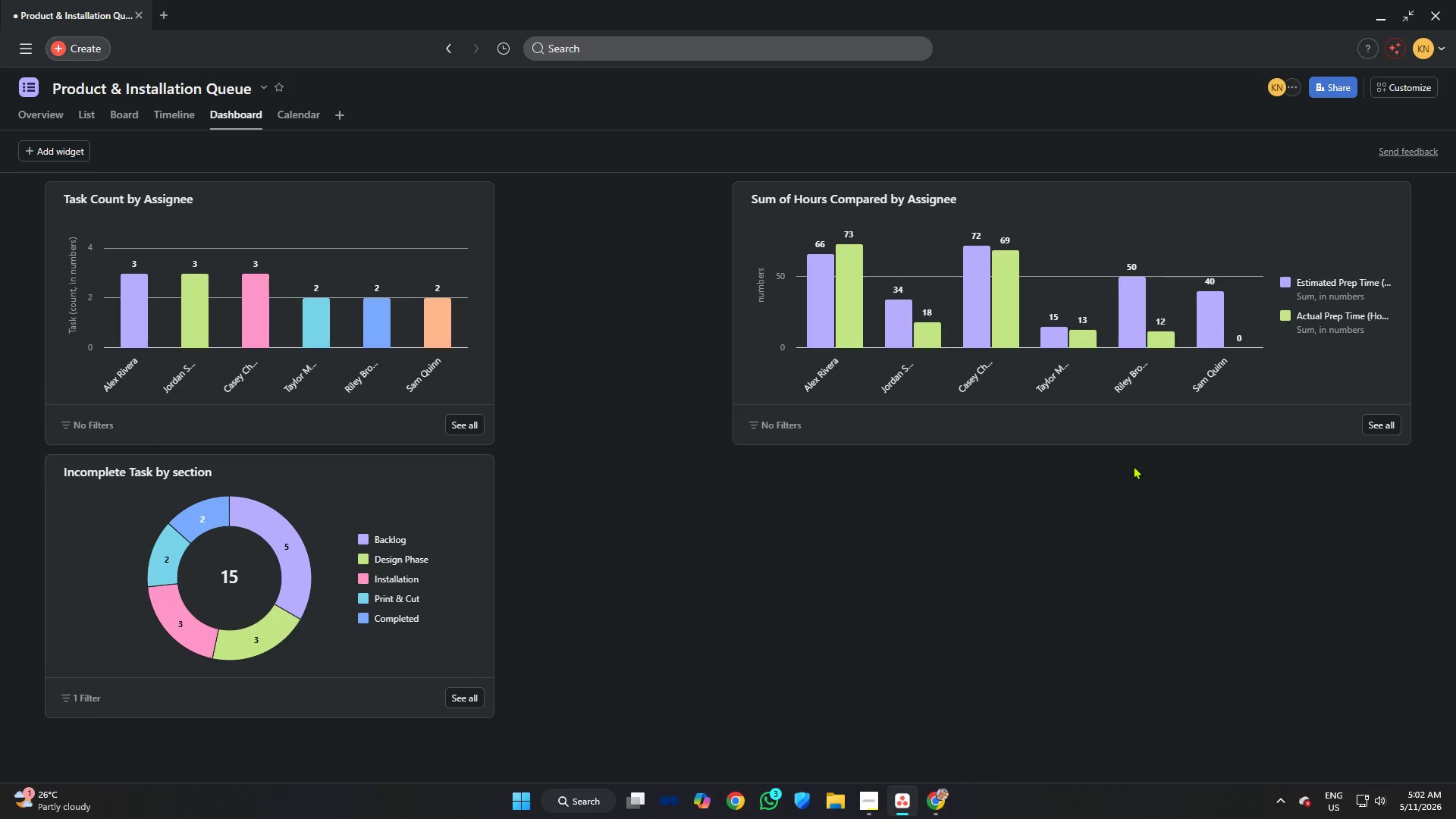 
left_click_drag(start_coordinate=[1106, 444], to_coordinate=[1089, 523])
 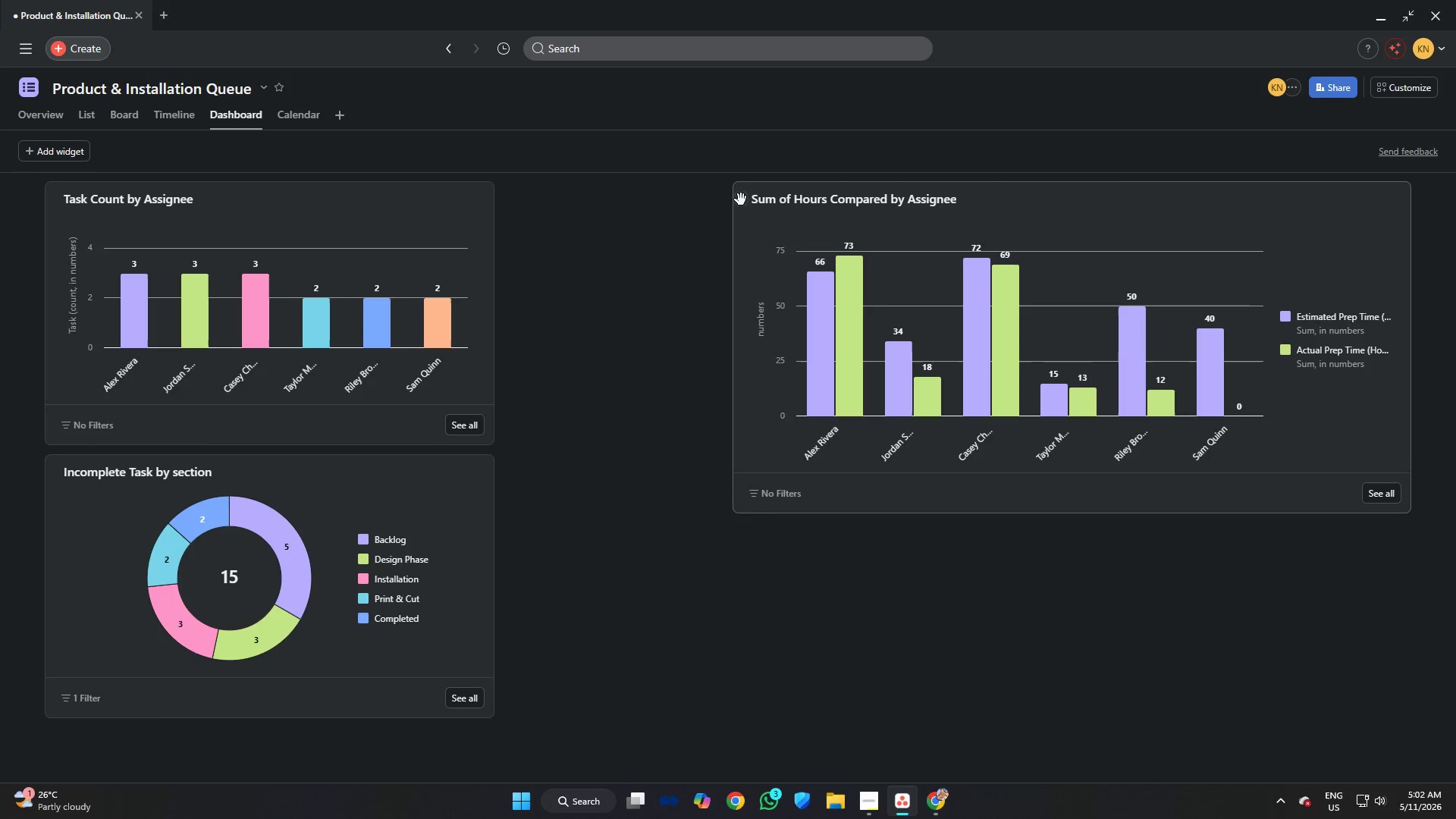 
left_click_drag(start_coordinate=[744, 199], to_coordinate=[507, 417])
 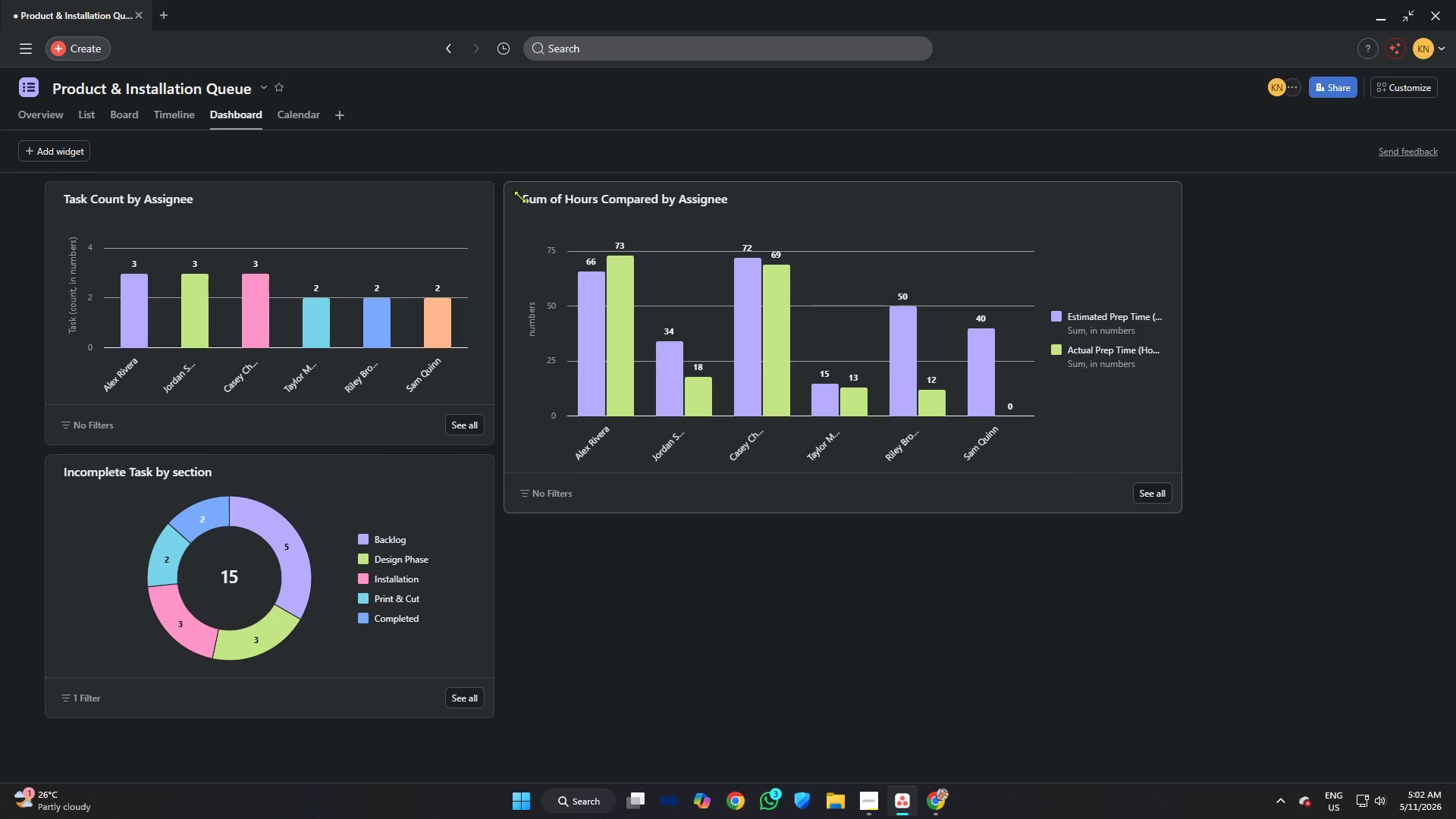 
left_click_drag(start_coordinate=[515, 200], to_coordinate=[766, 187])
 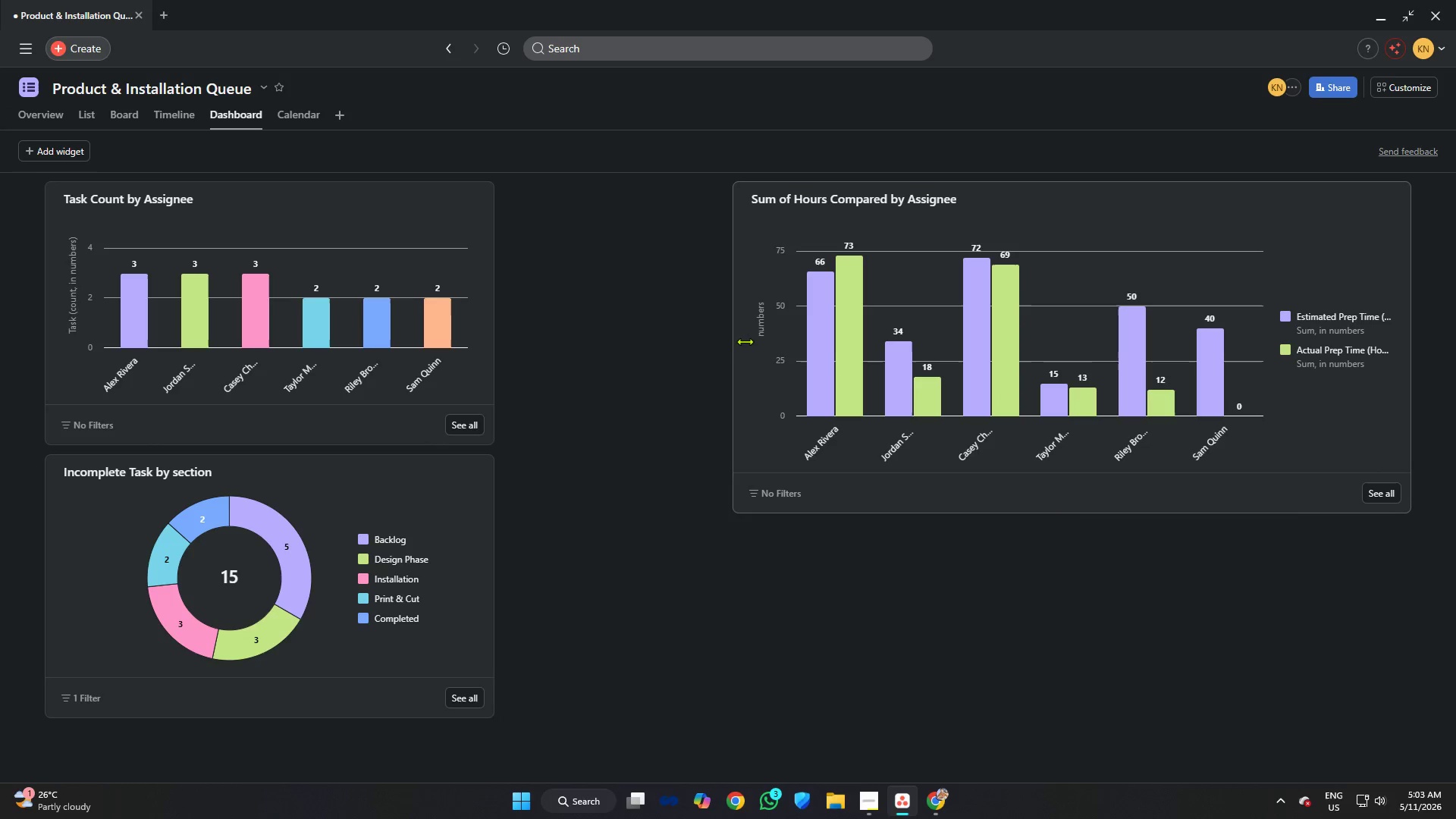 
left_click_drag(start_coordinate=[740, 339], to_coordinate=[748, 337])
 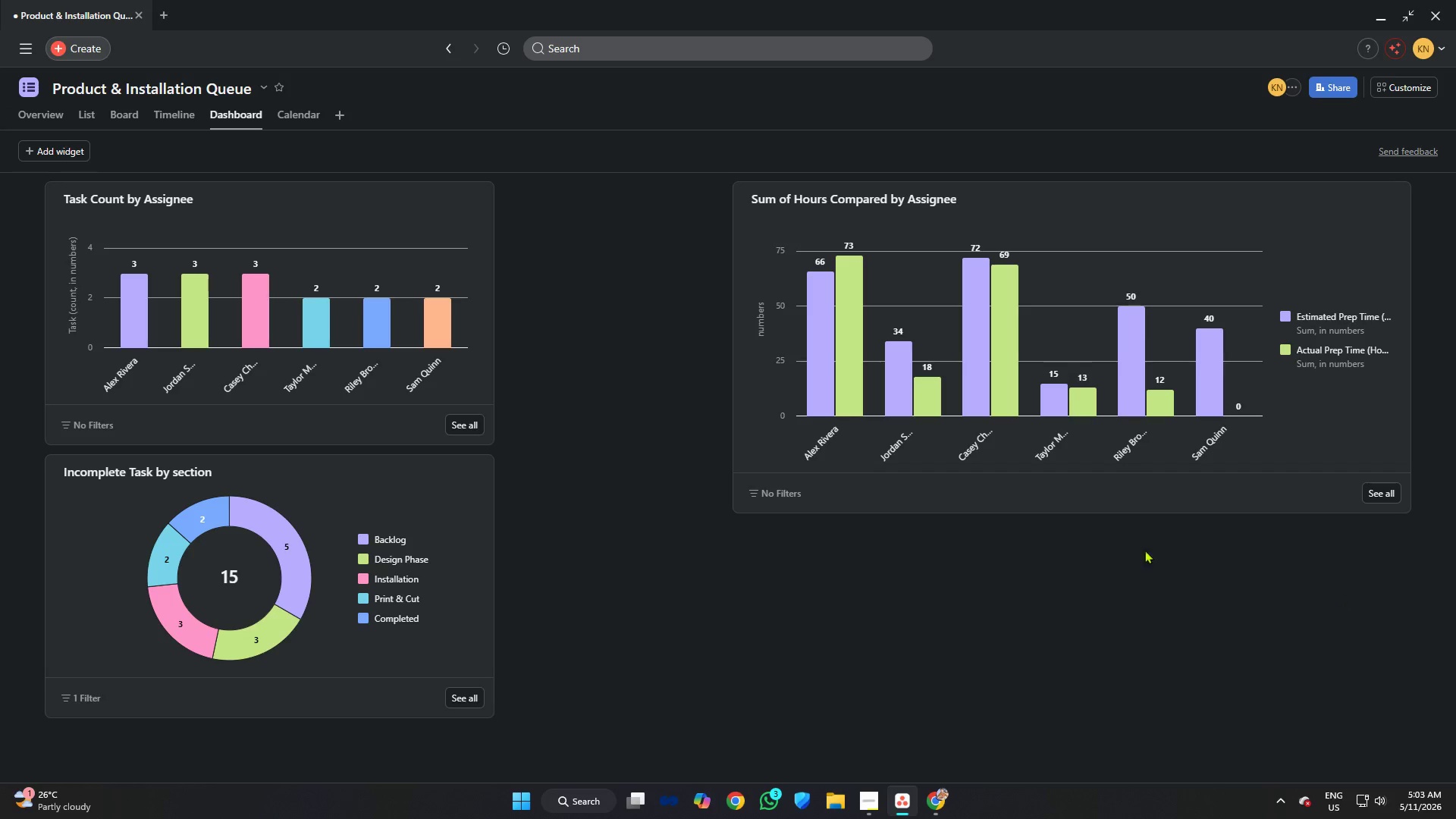 
left_click_drag(start_coordinate=[1127, 510], to_coordinate=[1149, 715])
 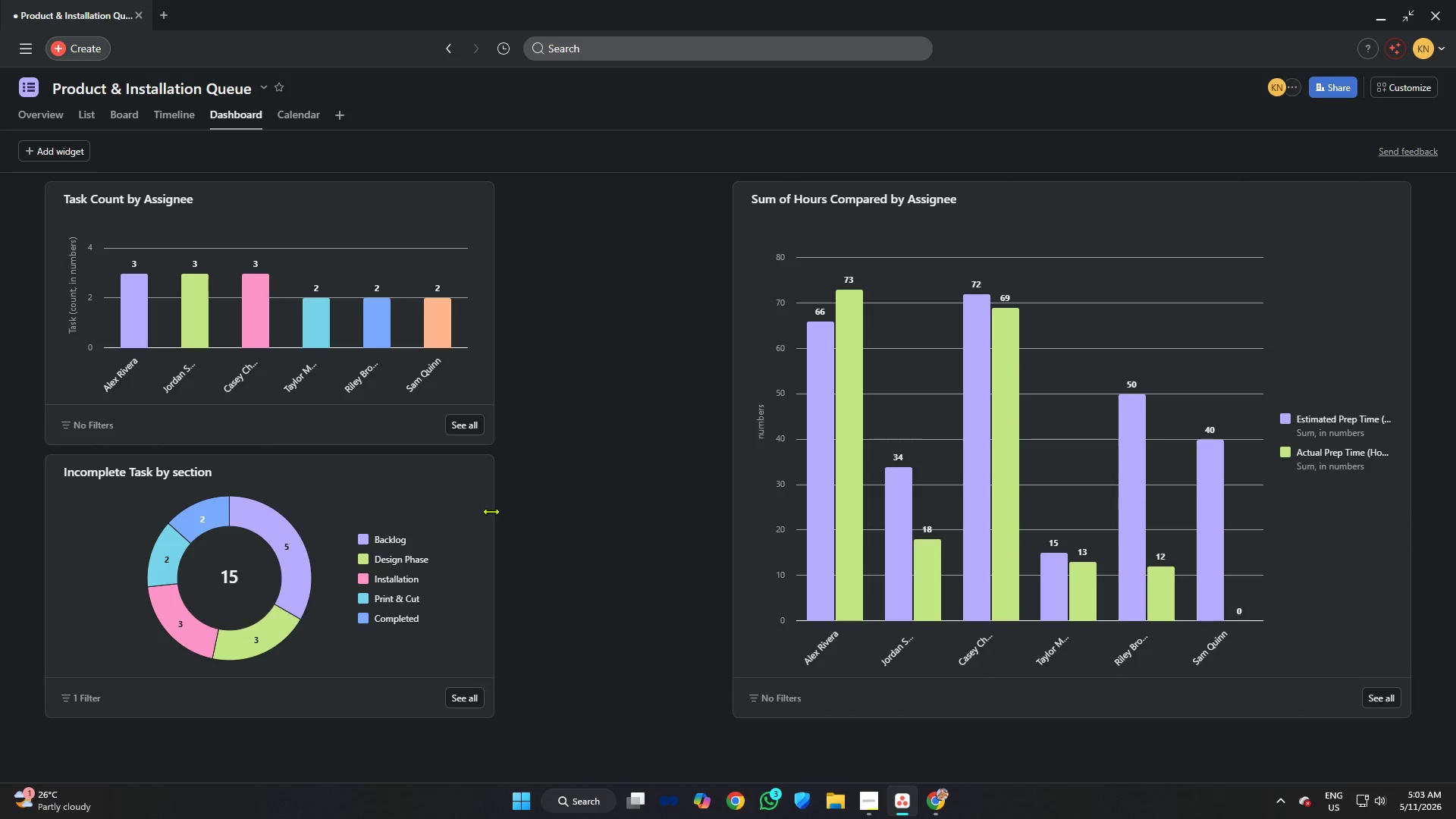 
left_click_drag(start_coordinate=[489, 510], to_coordinate=[374, 504])